 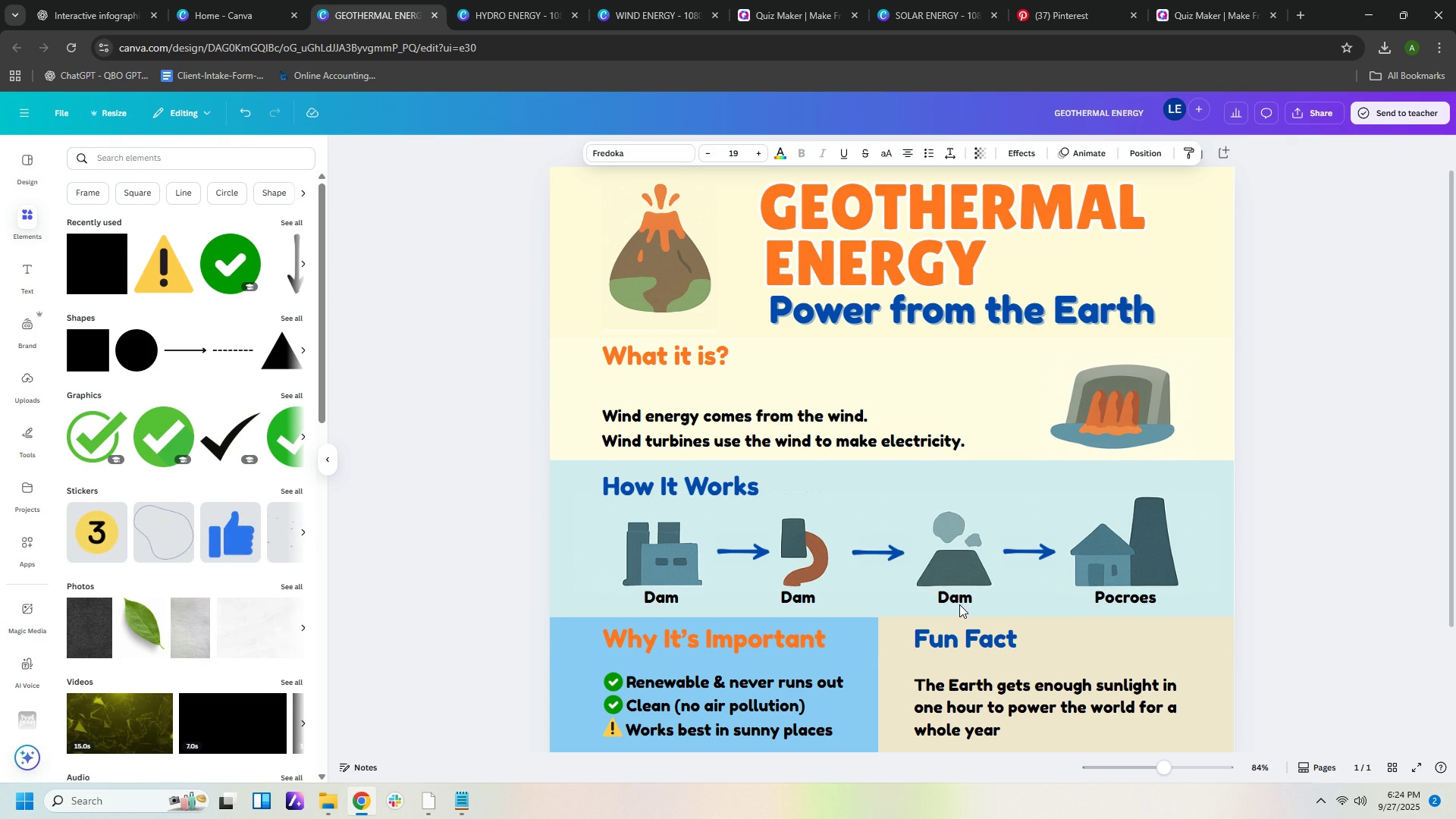 
key(ArrowRight)
 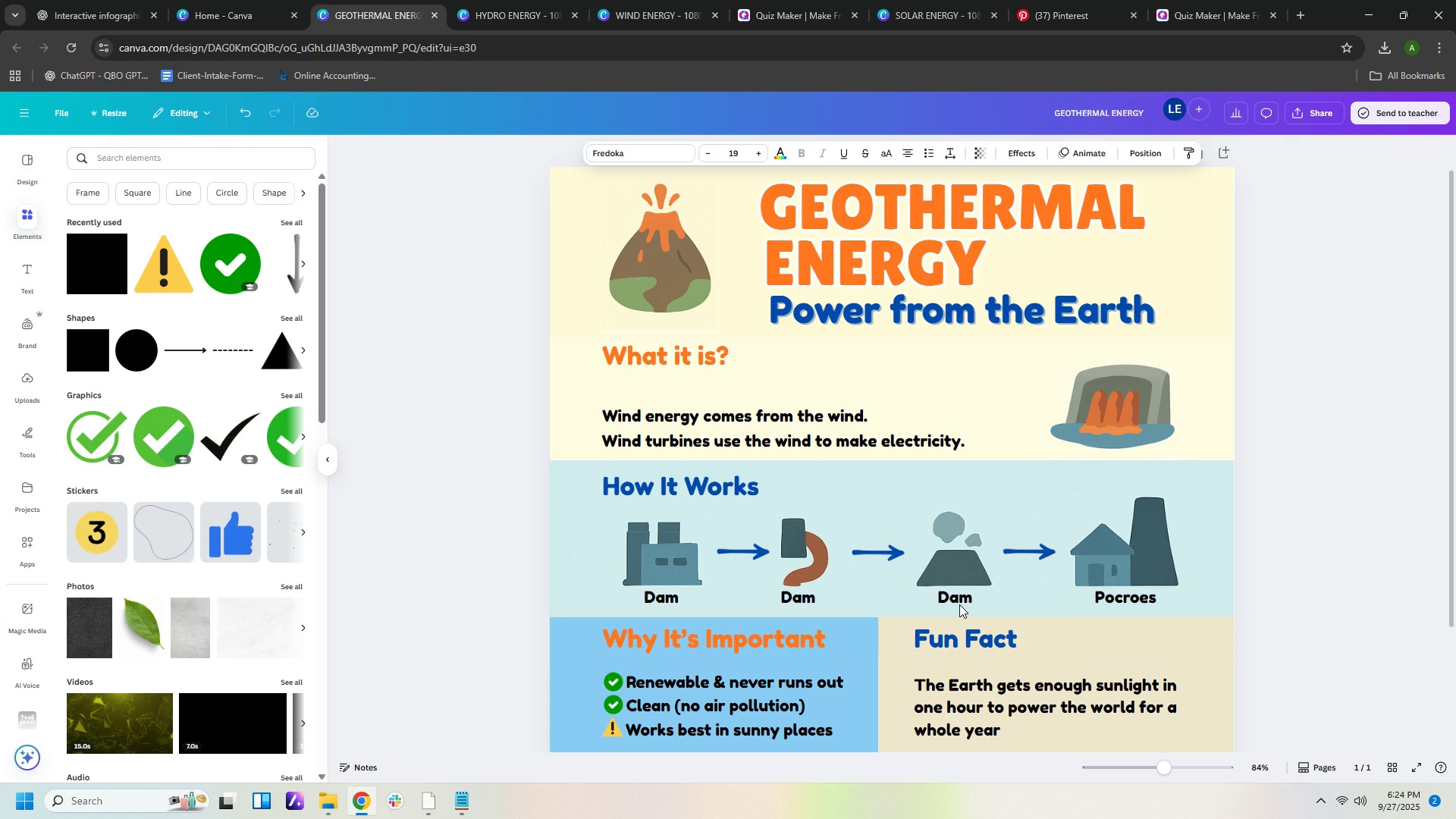 
key(ArrowRight)
 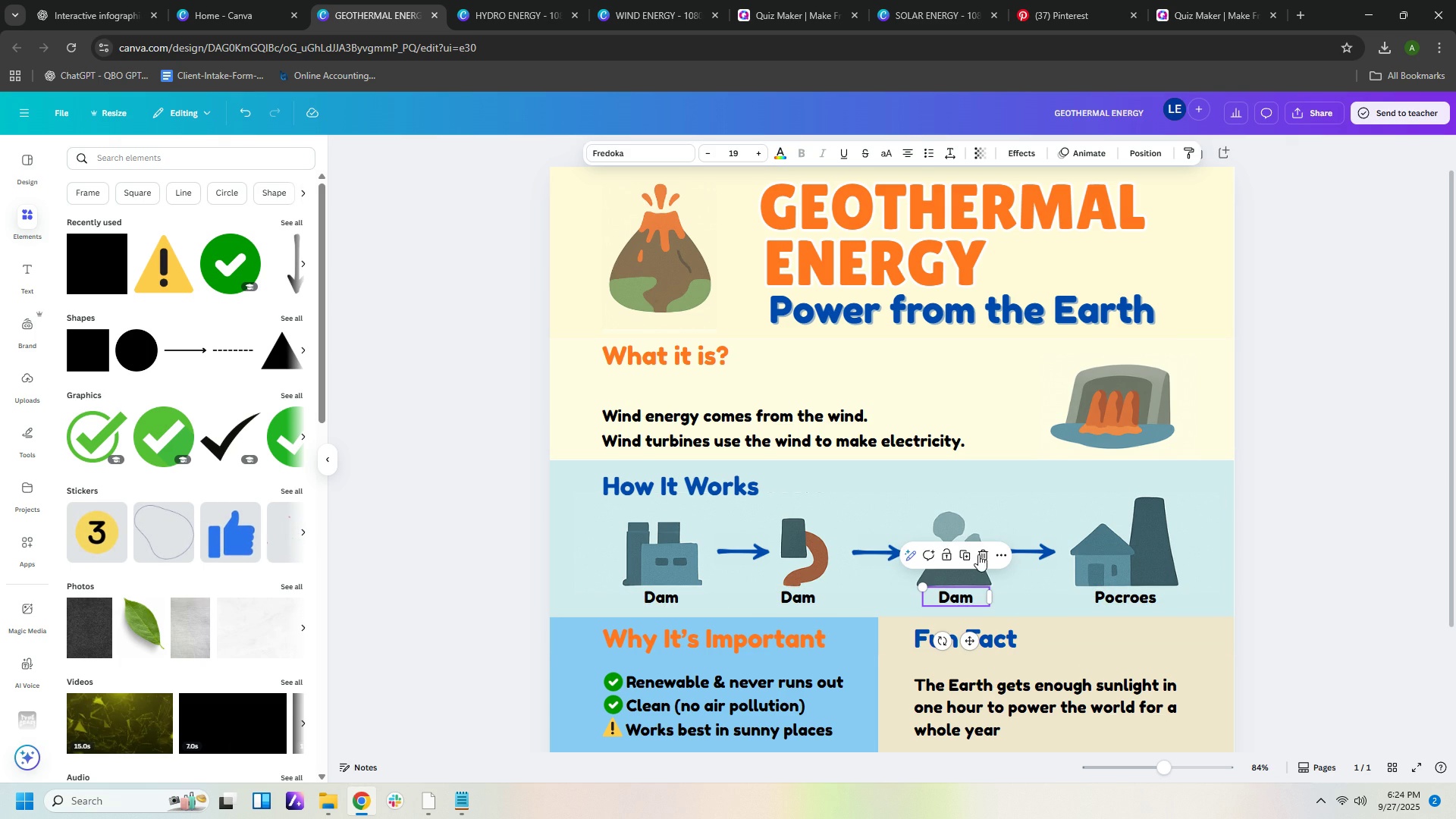 
left_click([1394, 552])
 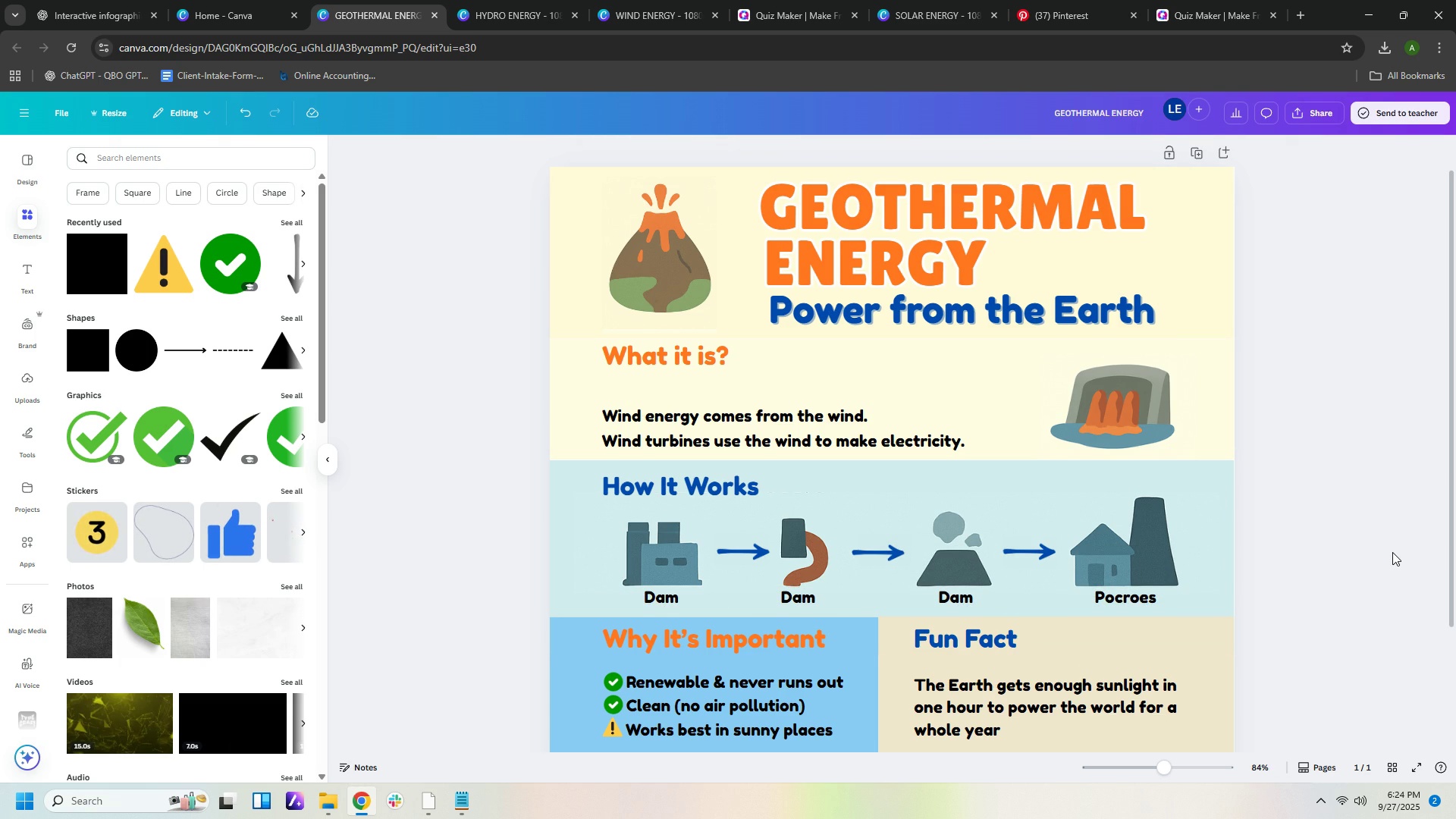 
scroll: coordinate [1401, 560], scroll_direction: down, amount: 1.0
 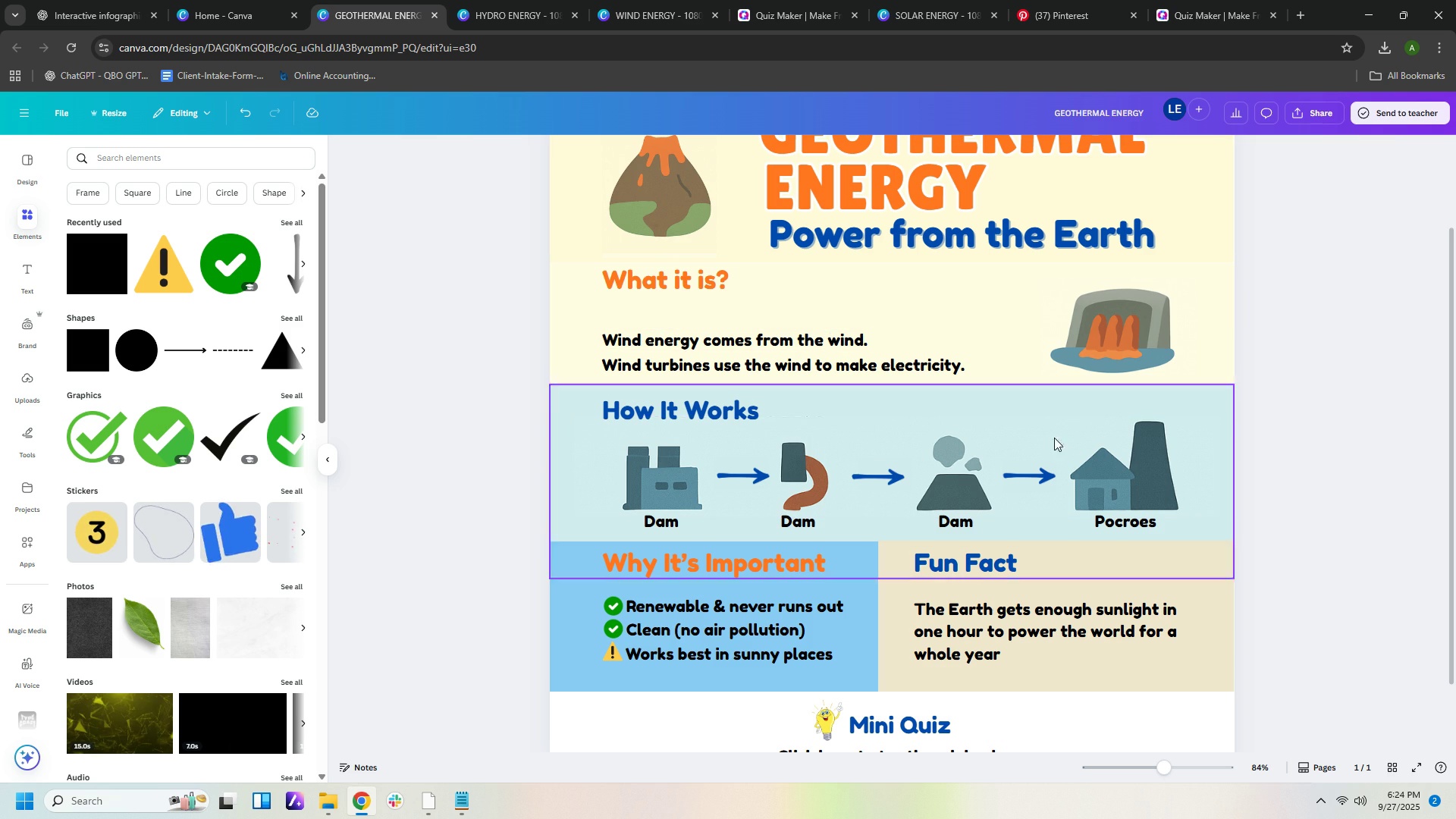 
left_click([1393, 548])
 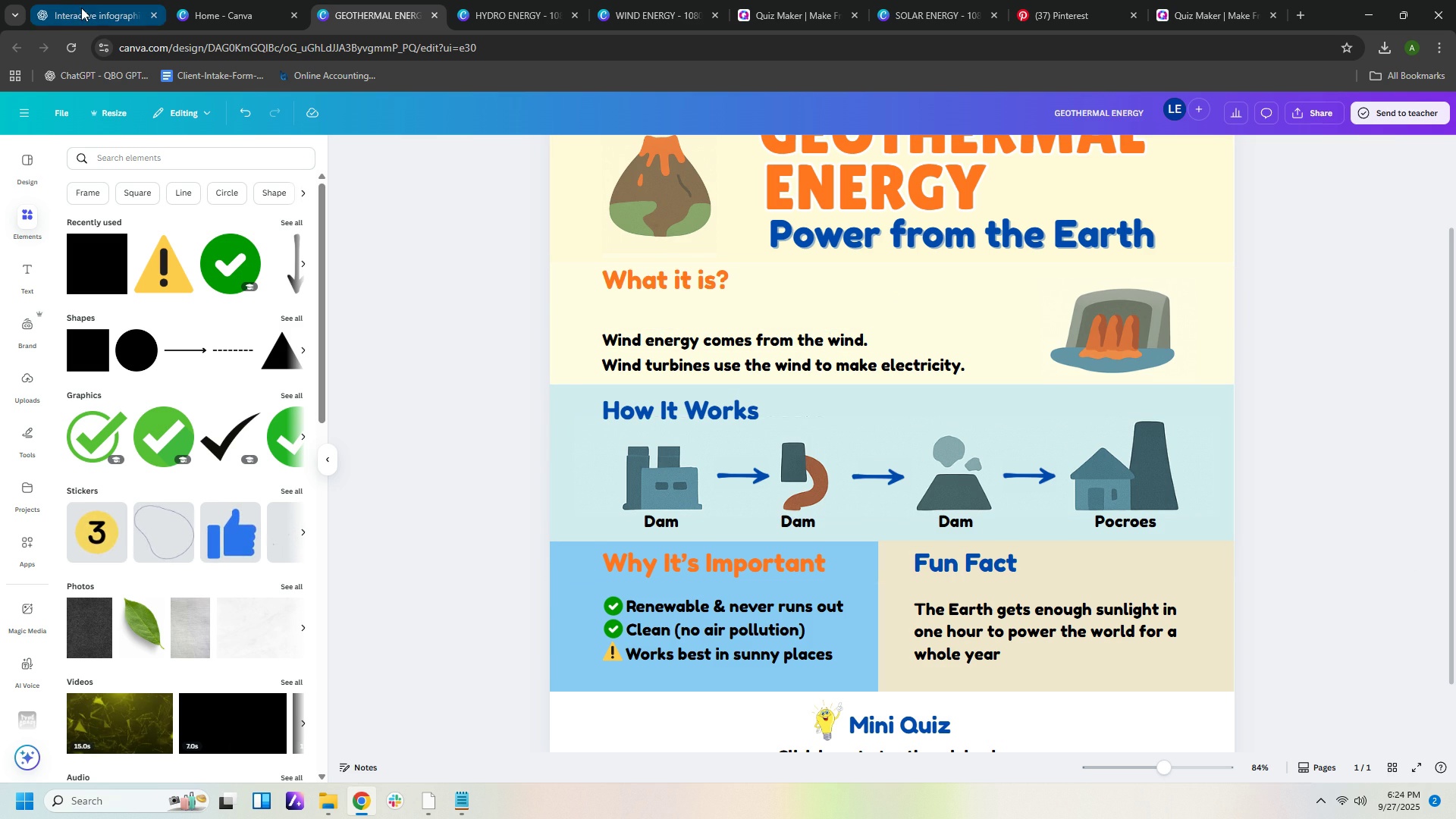 
left_click([81, 8])
 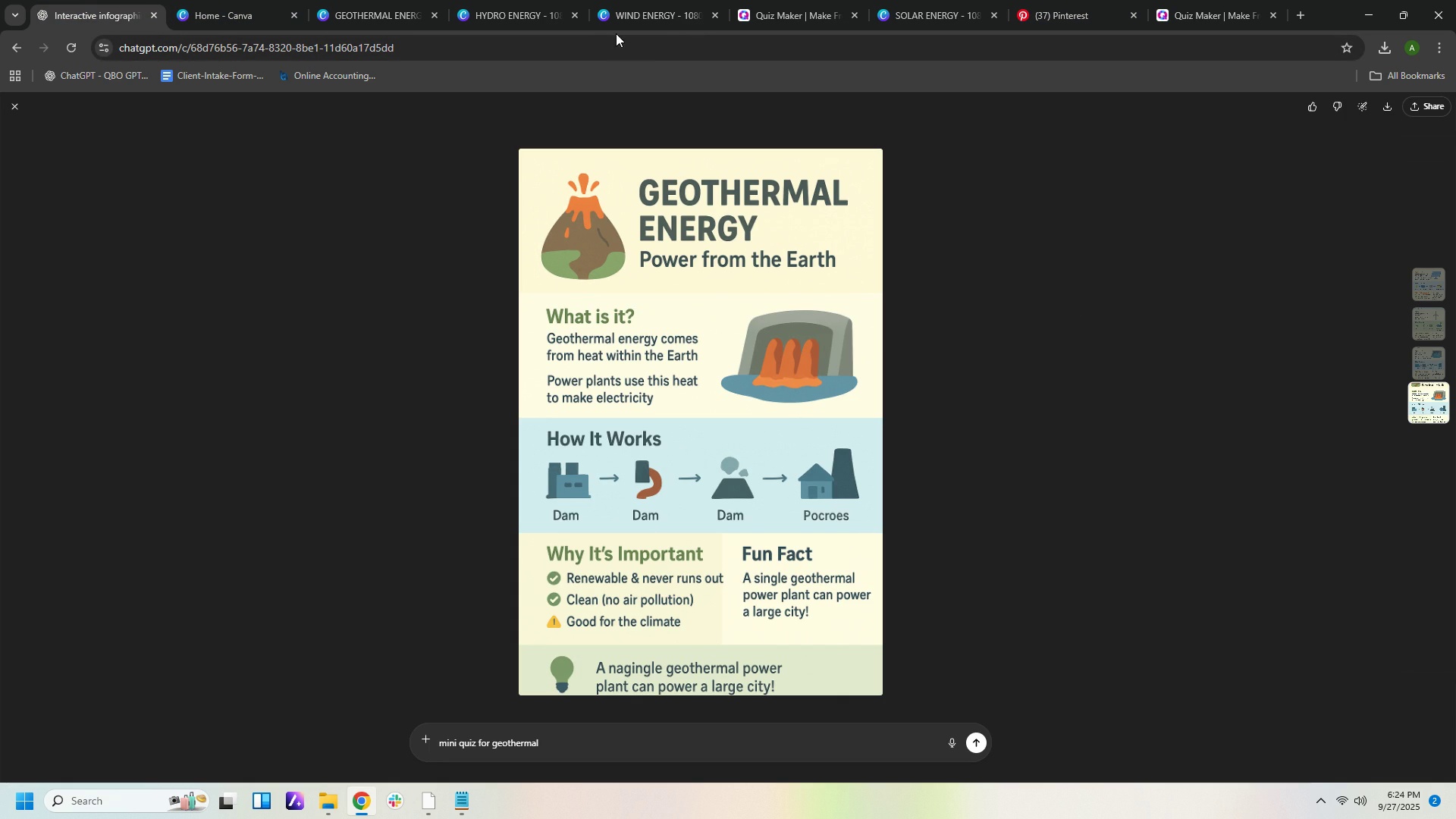 
wait(7.98)
 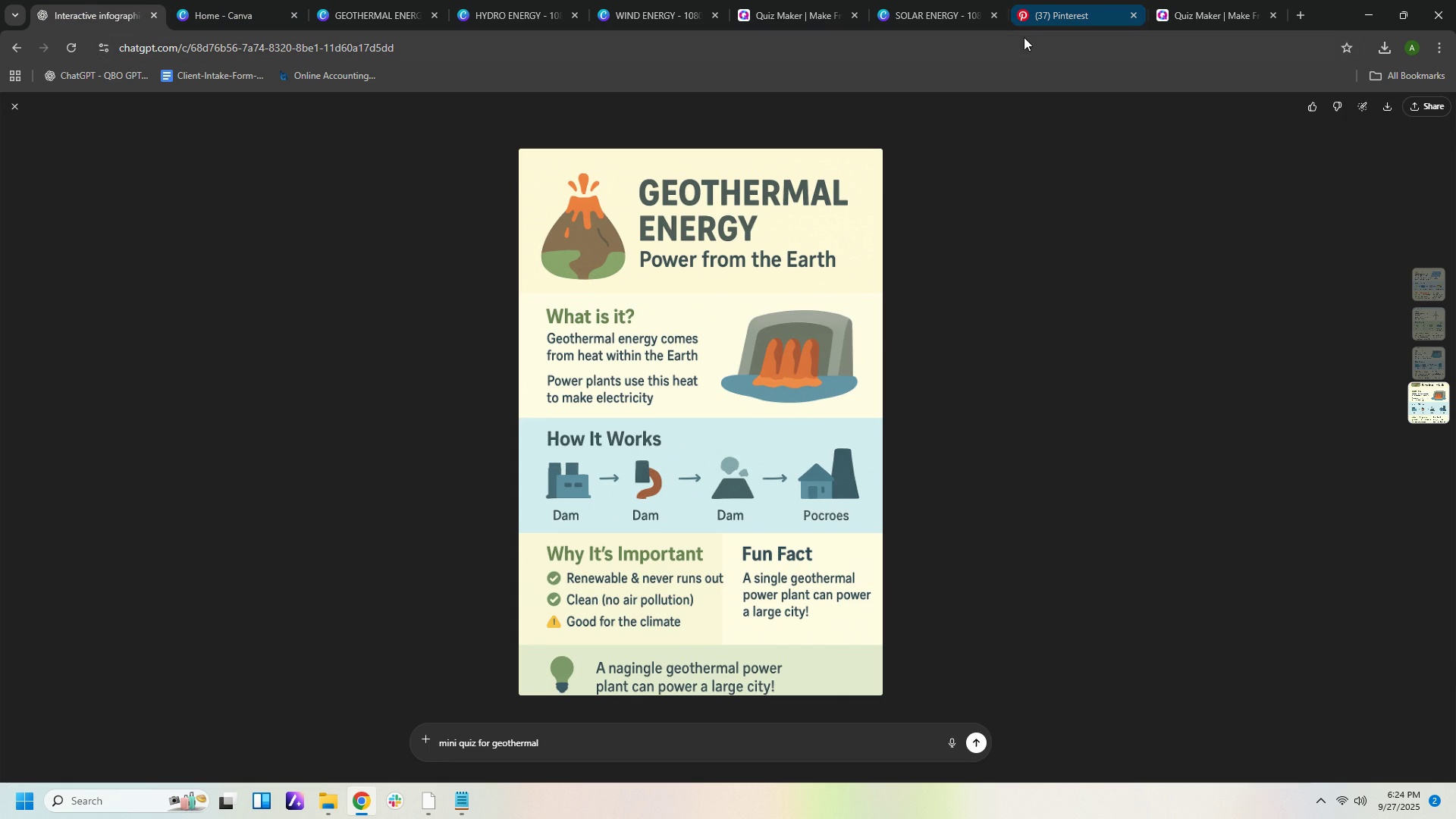 
left_click([366, 16])
 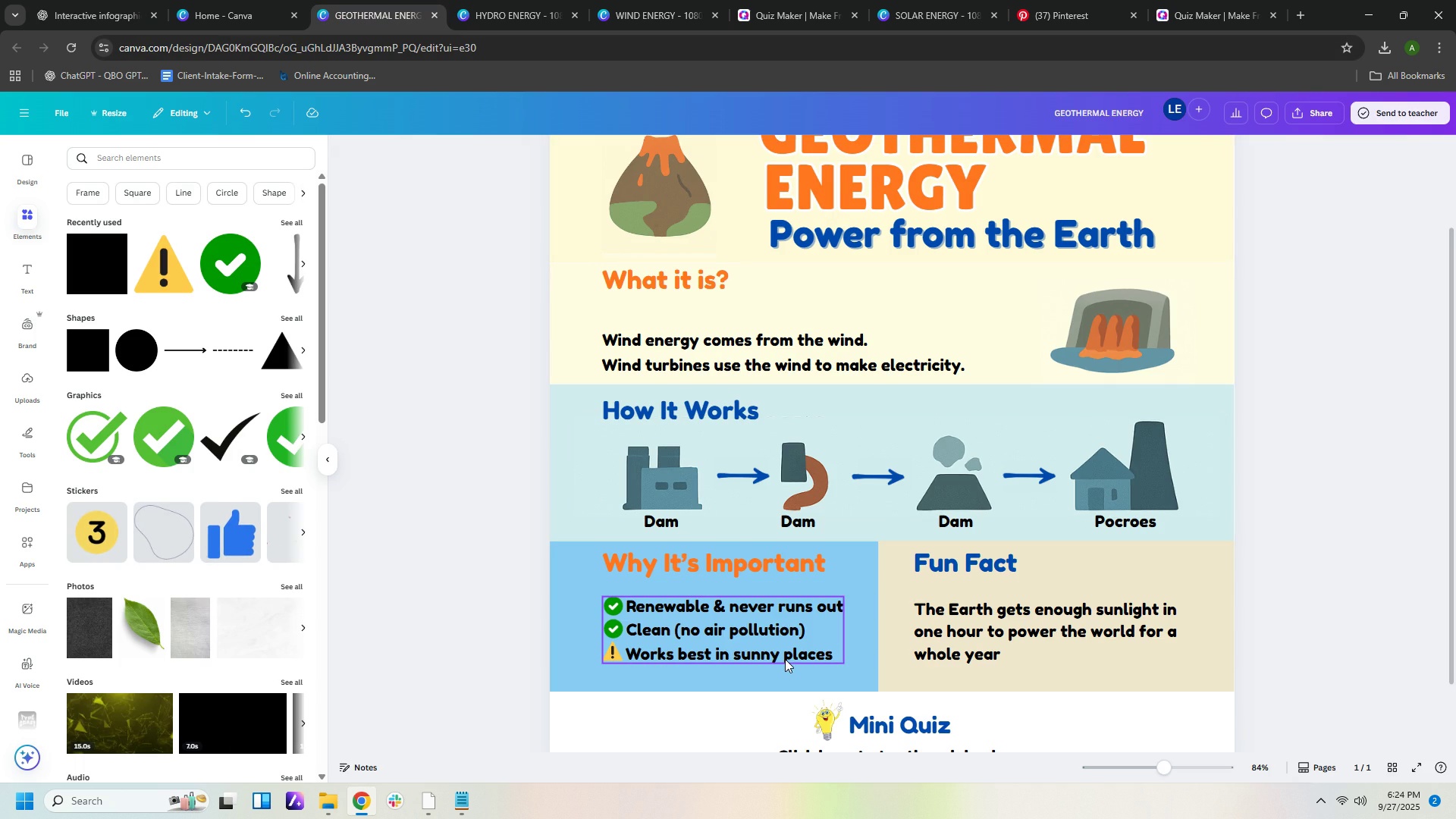 
left_click([785, 659])
 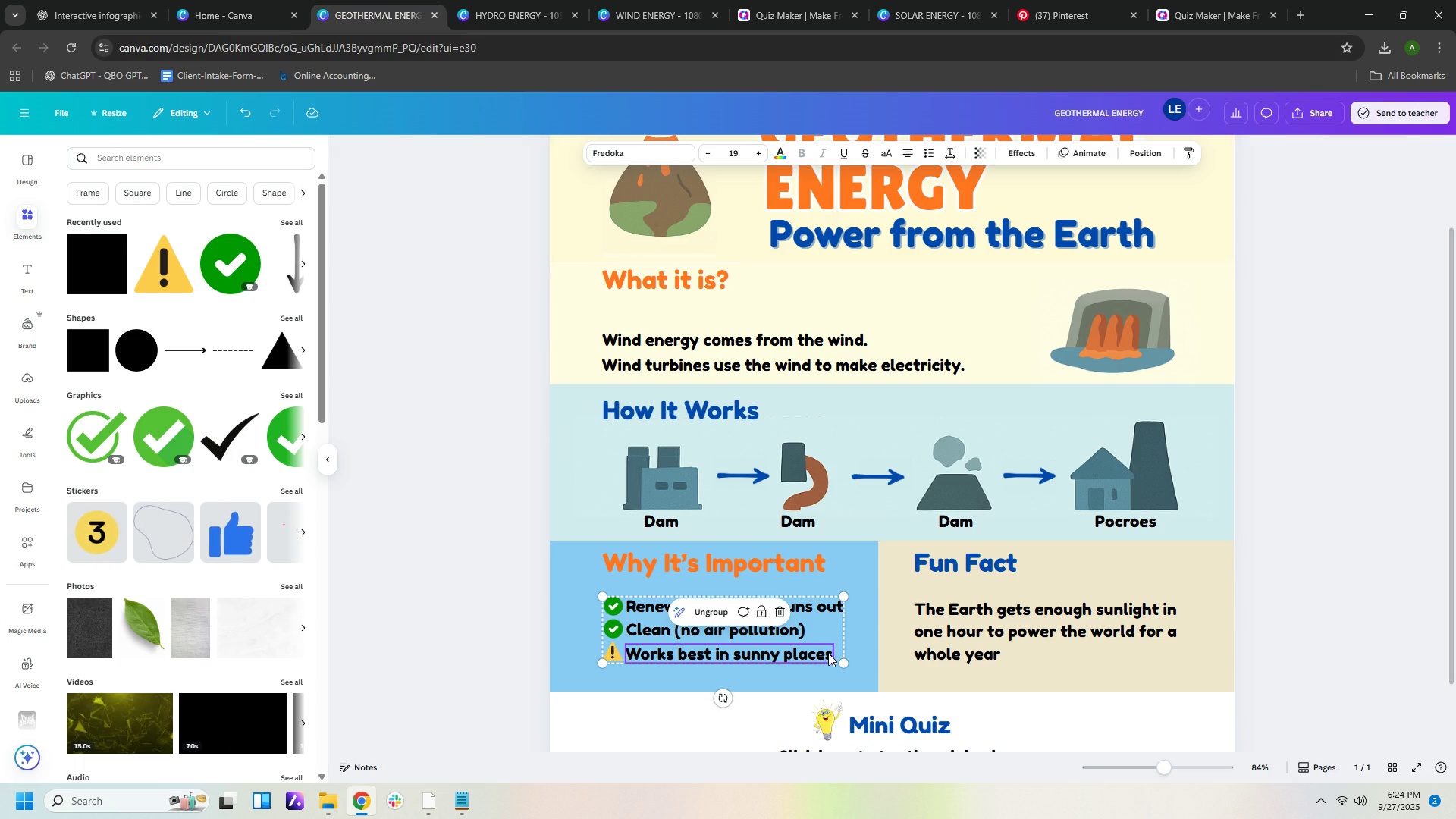 
double_click([828, 653])